 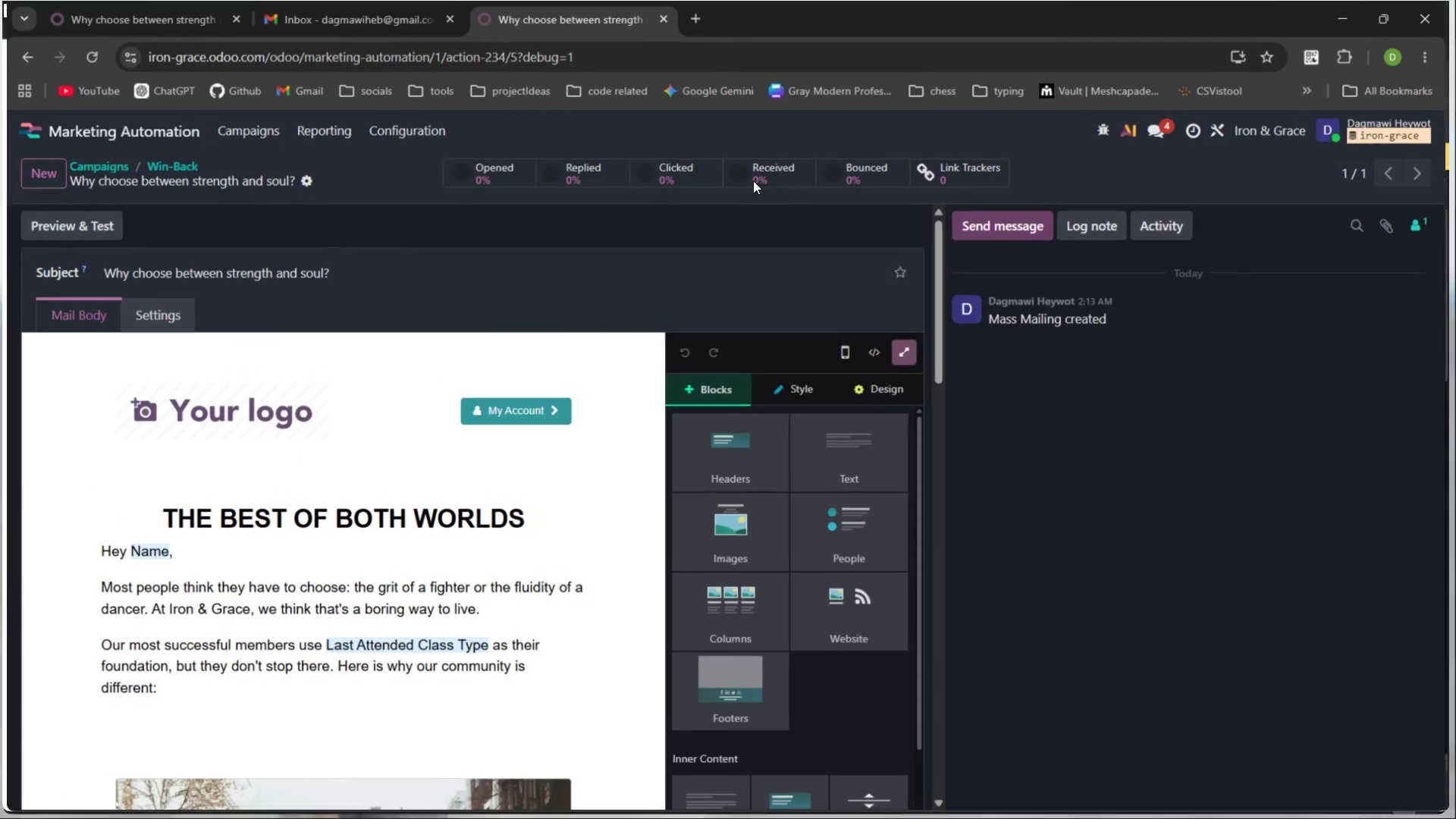 
left_click([167, 173])
 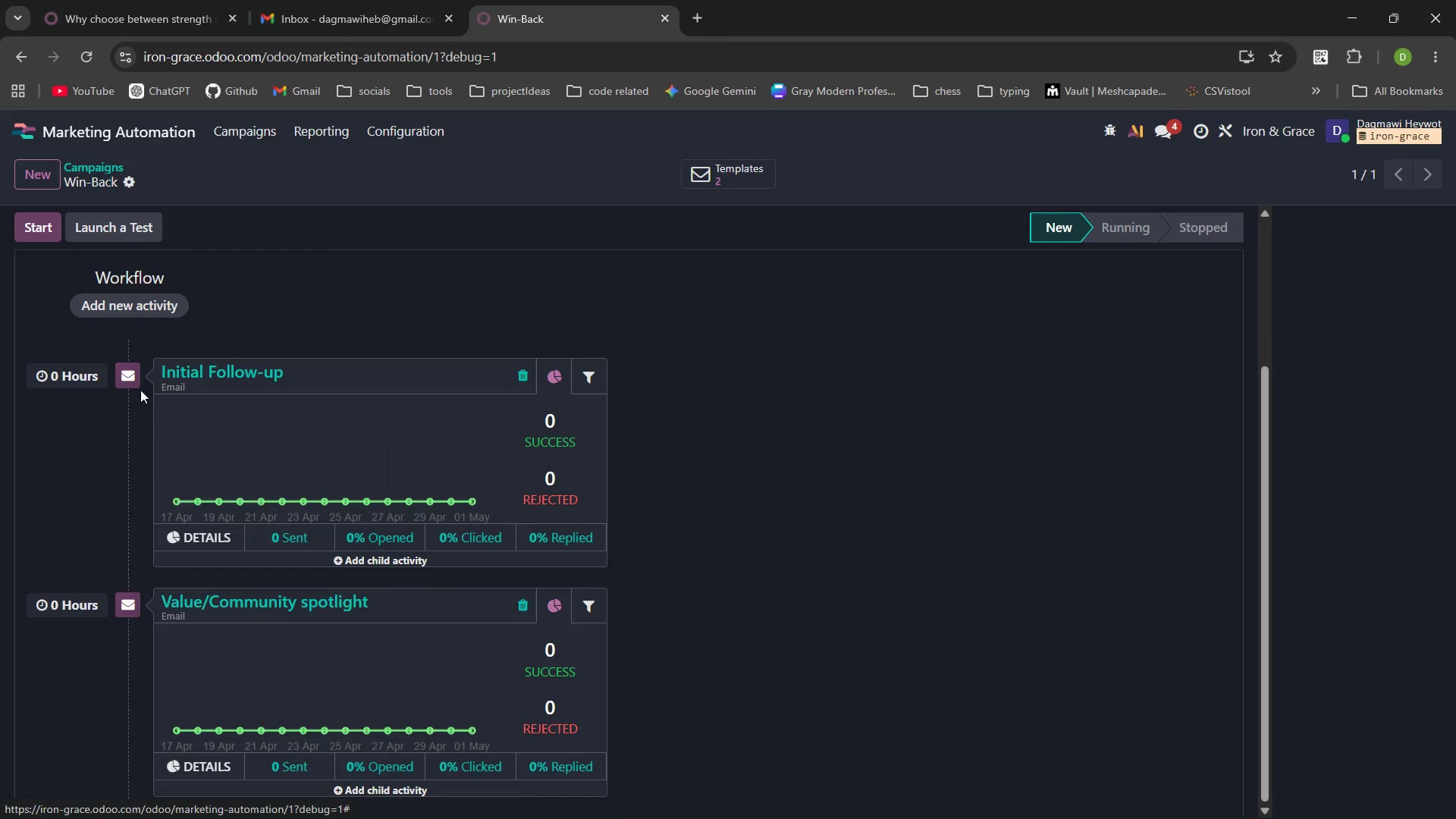 
wait(6.81)
 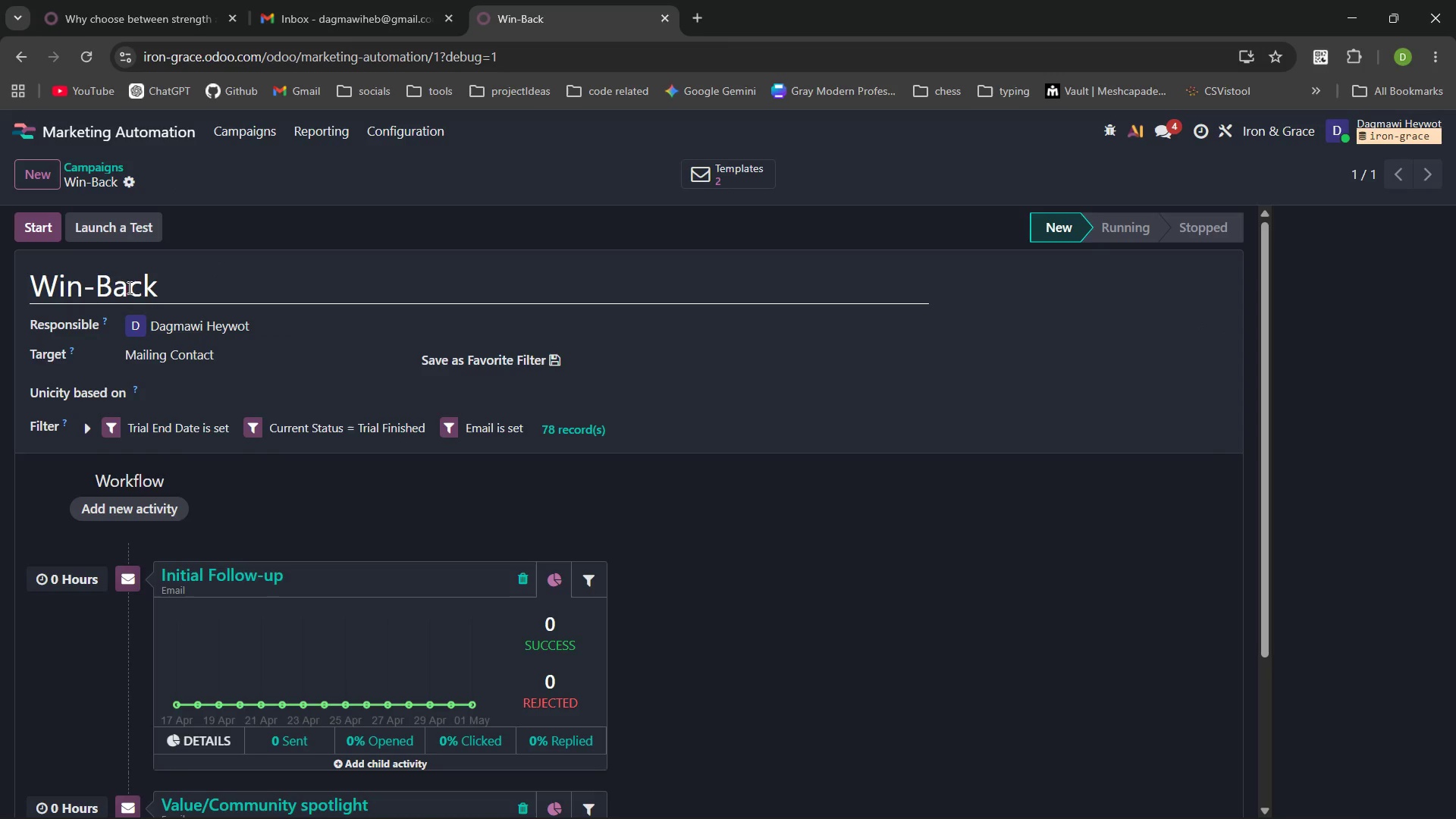 
left_click([142, 317])
 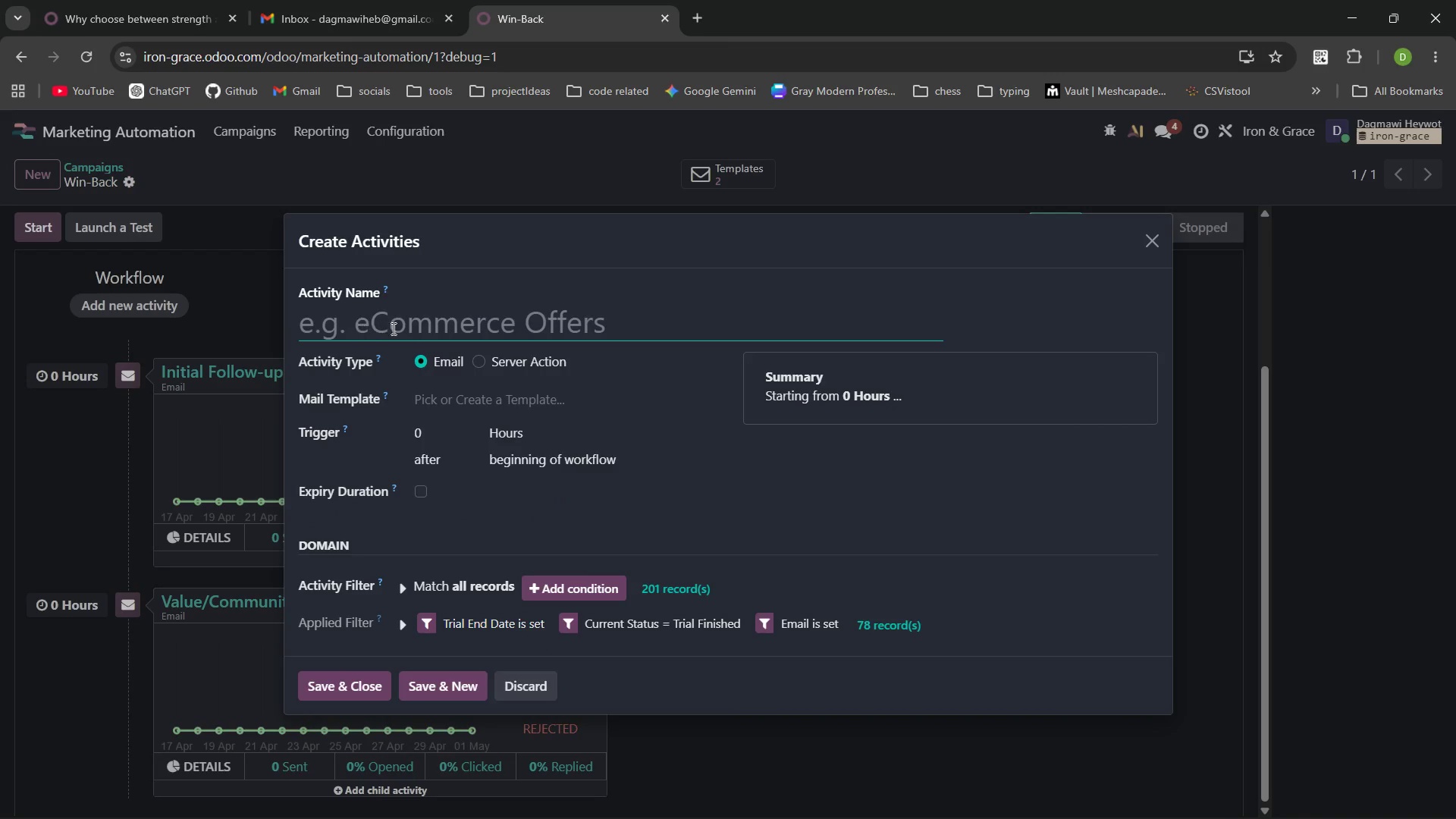 
key(Control+V)
 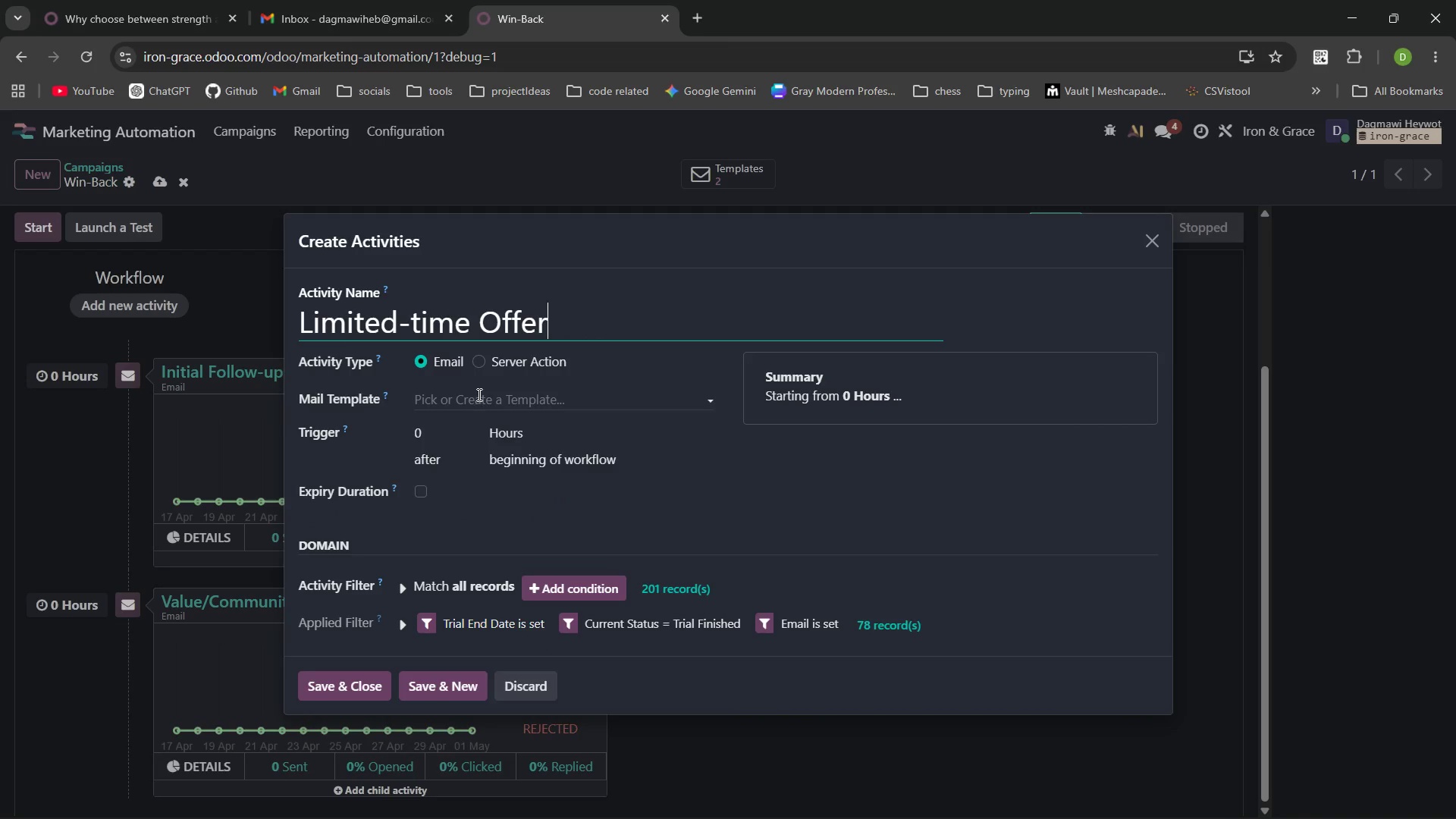 
left_click([478, 394])